 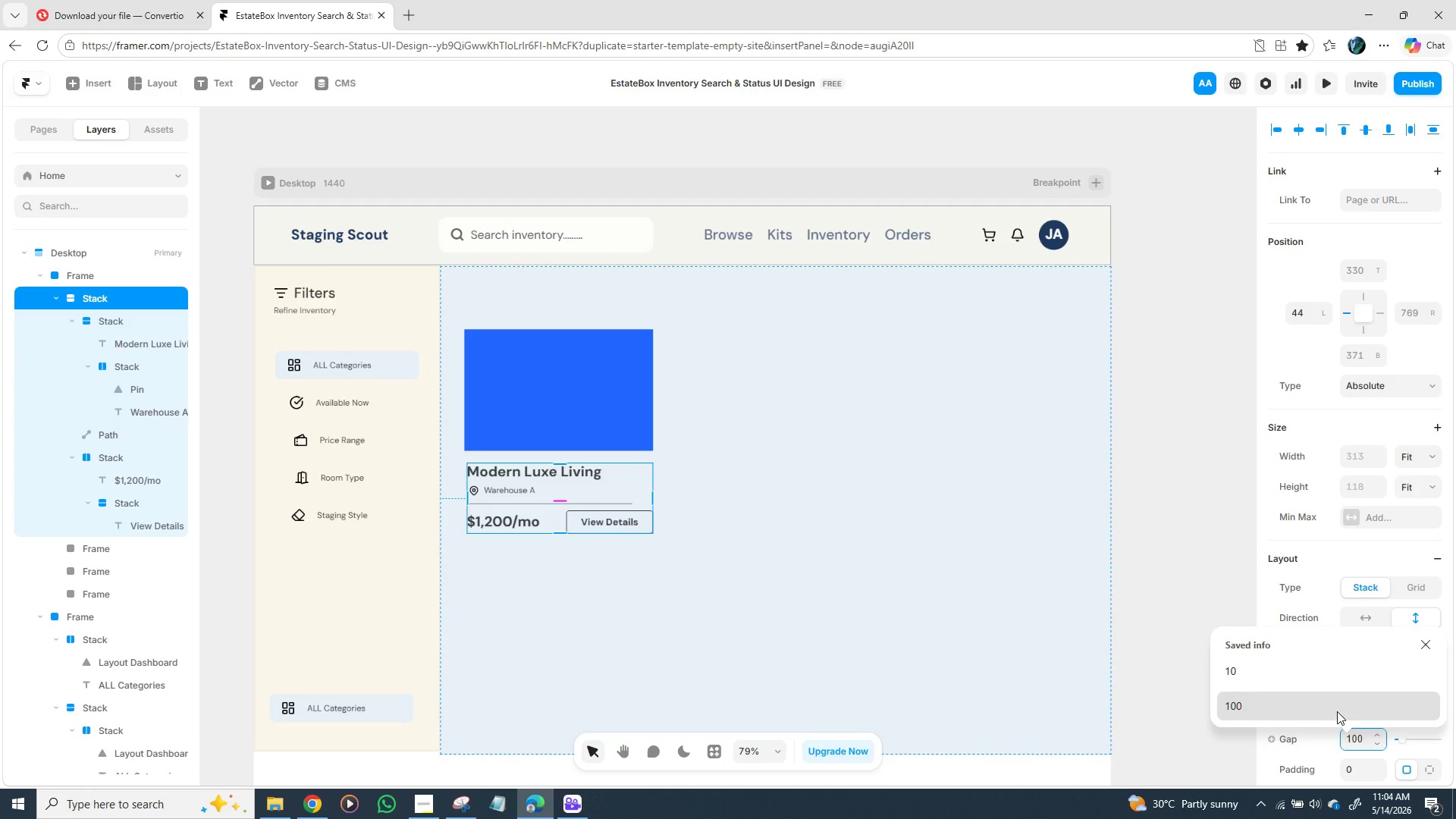 
left_click([1156, 648])
 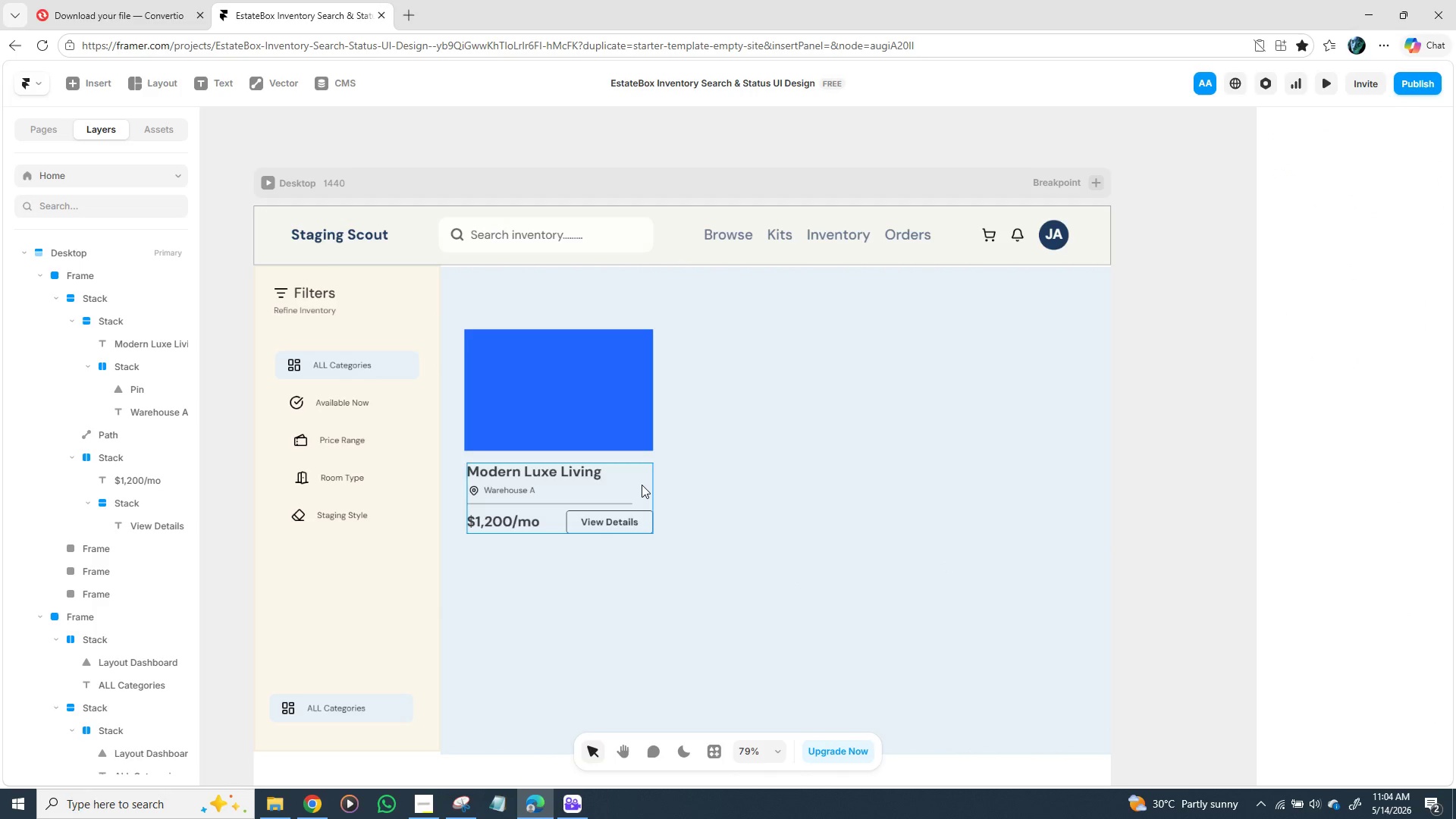 
left_click([642, 482])
 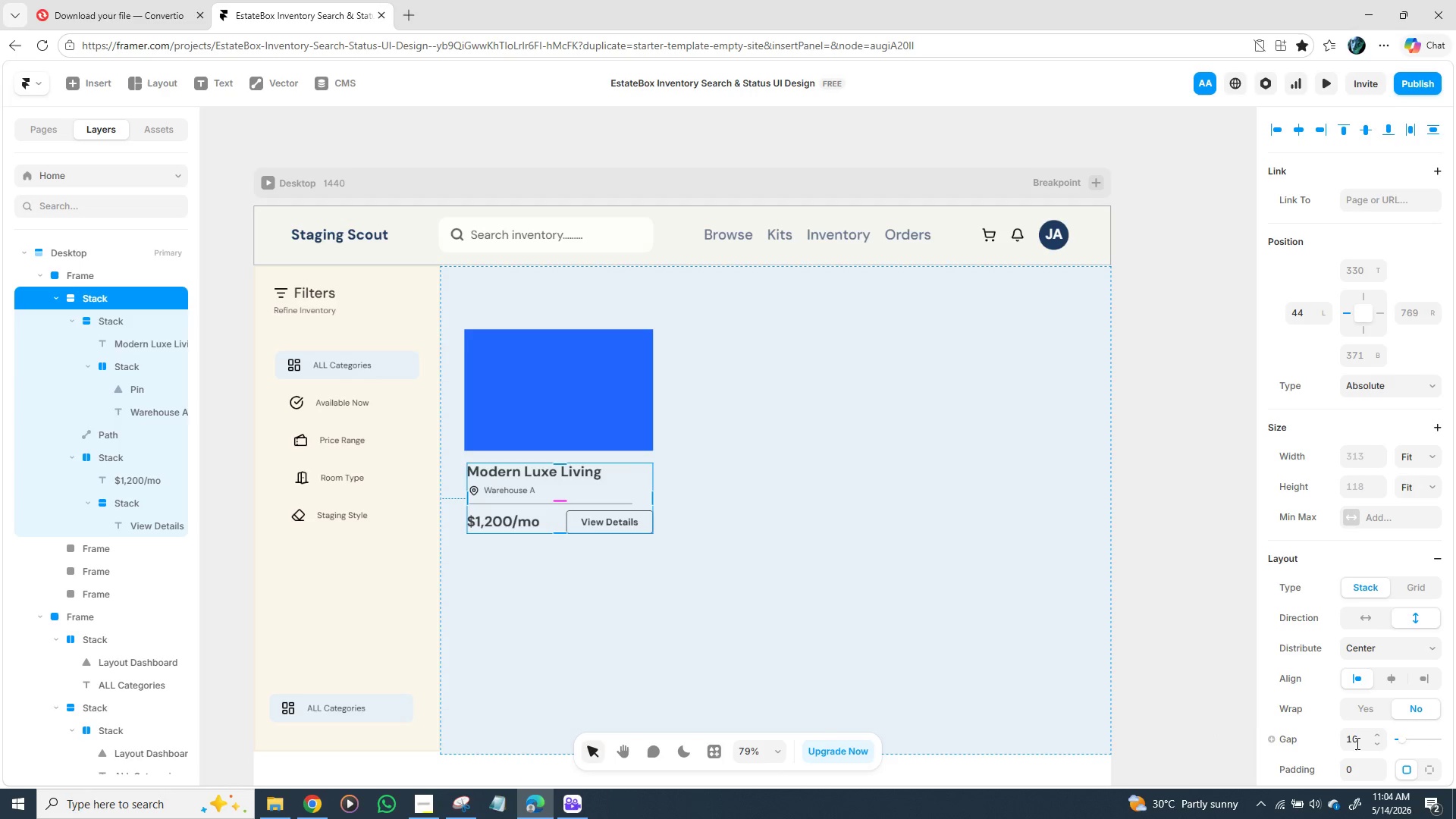 
left_click([1358, 739])
 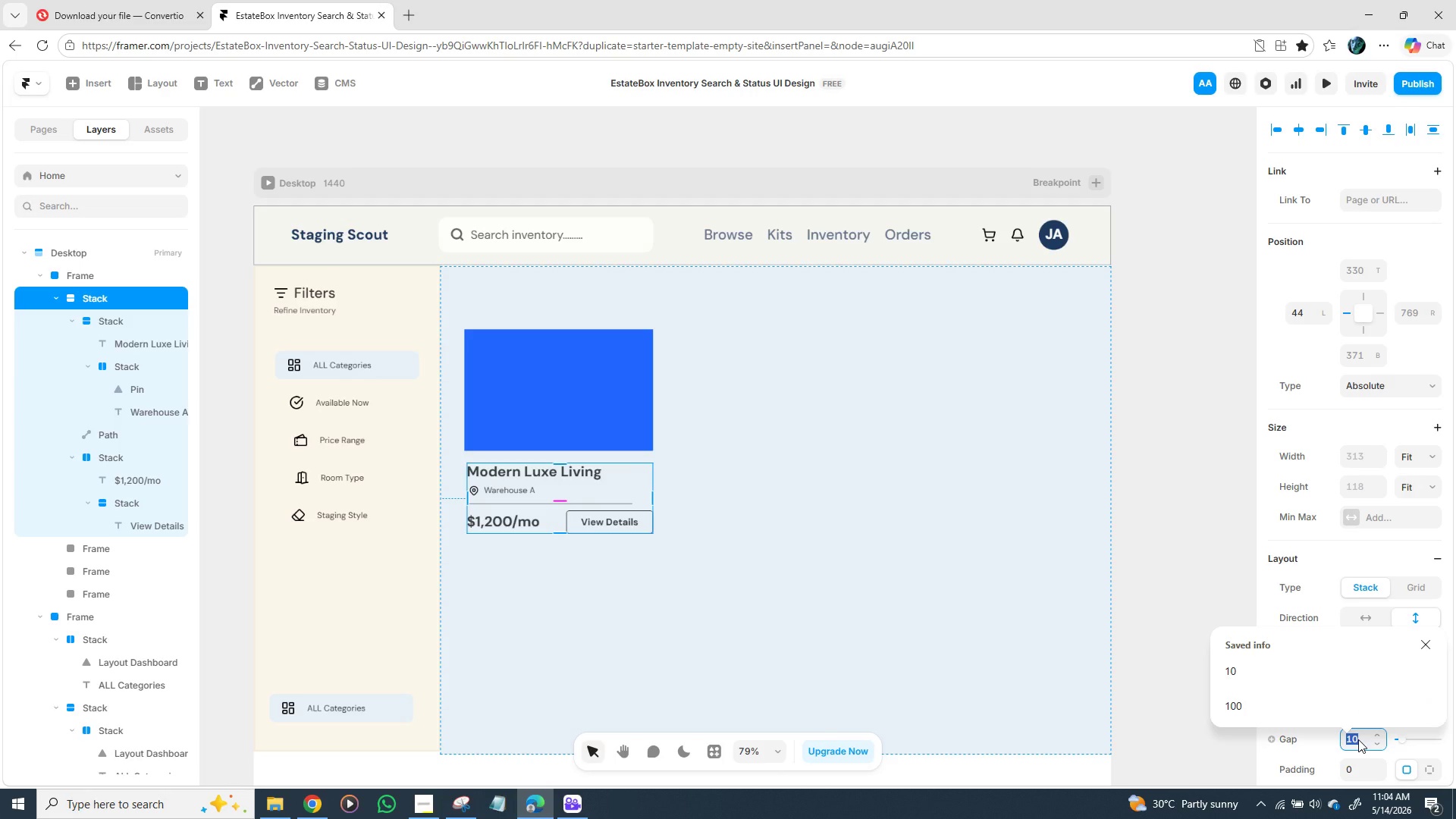 
type(20)
 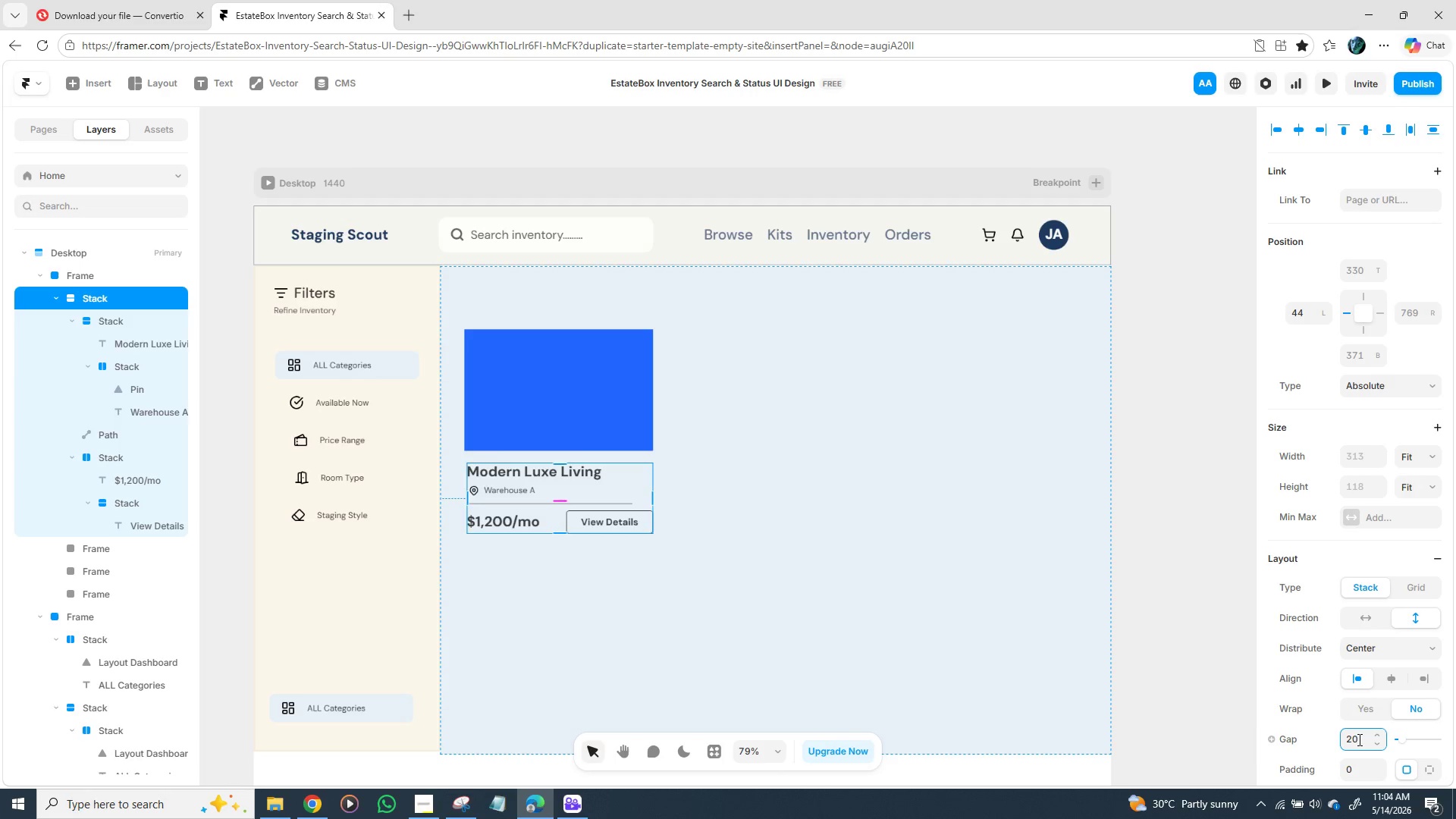 
key(Enter)
 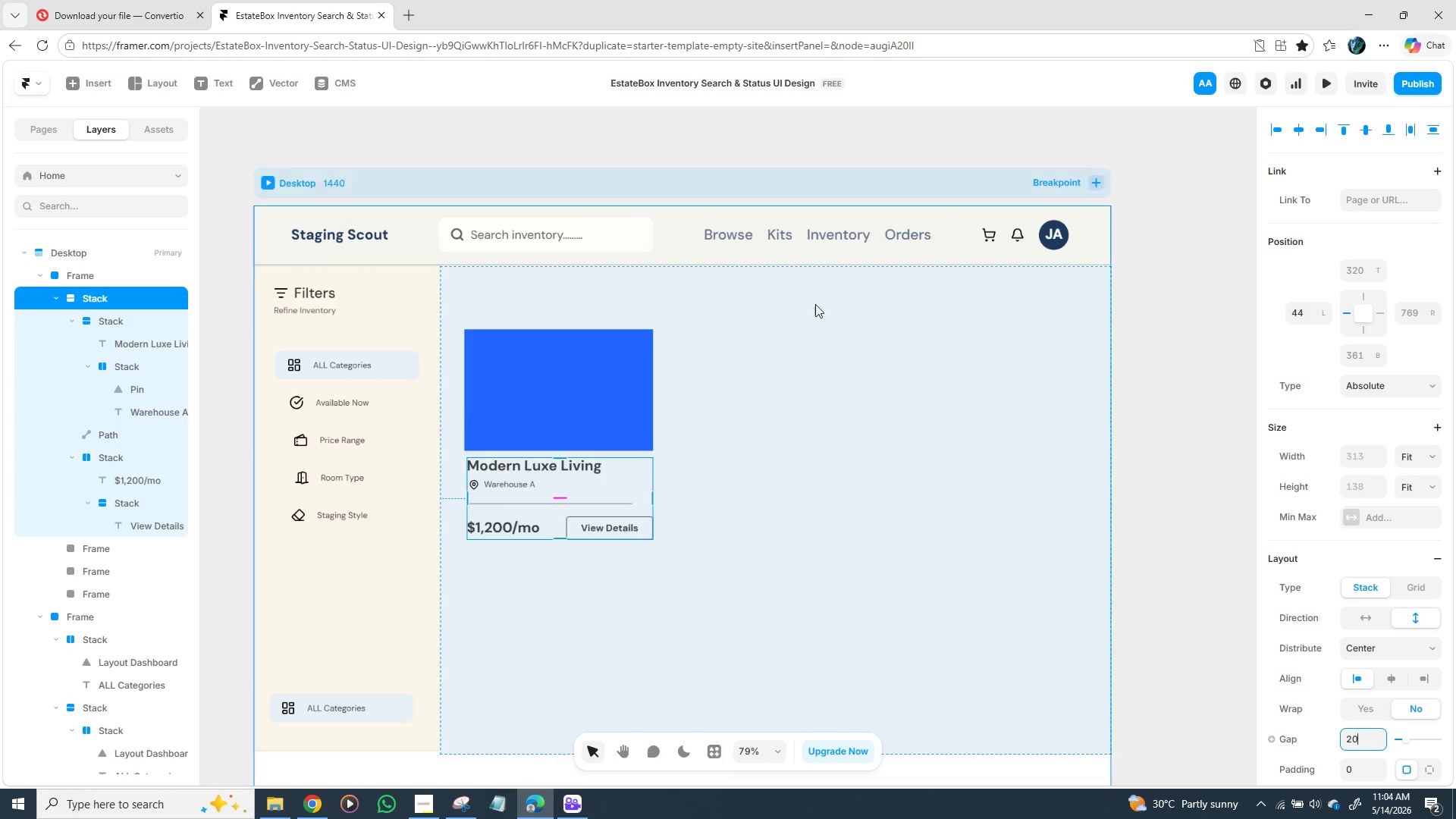 
wait(6.55)
 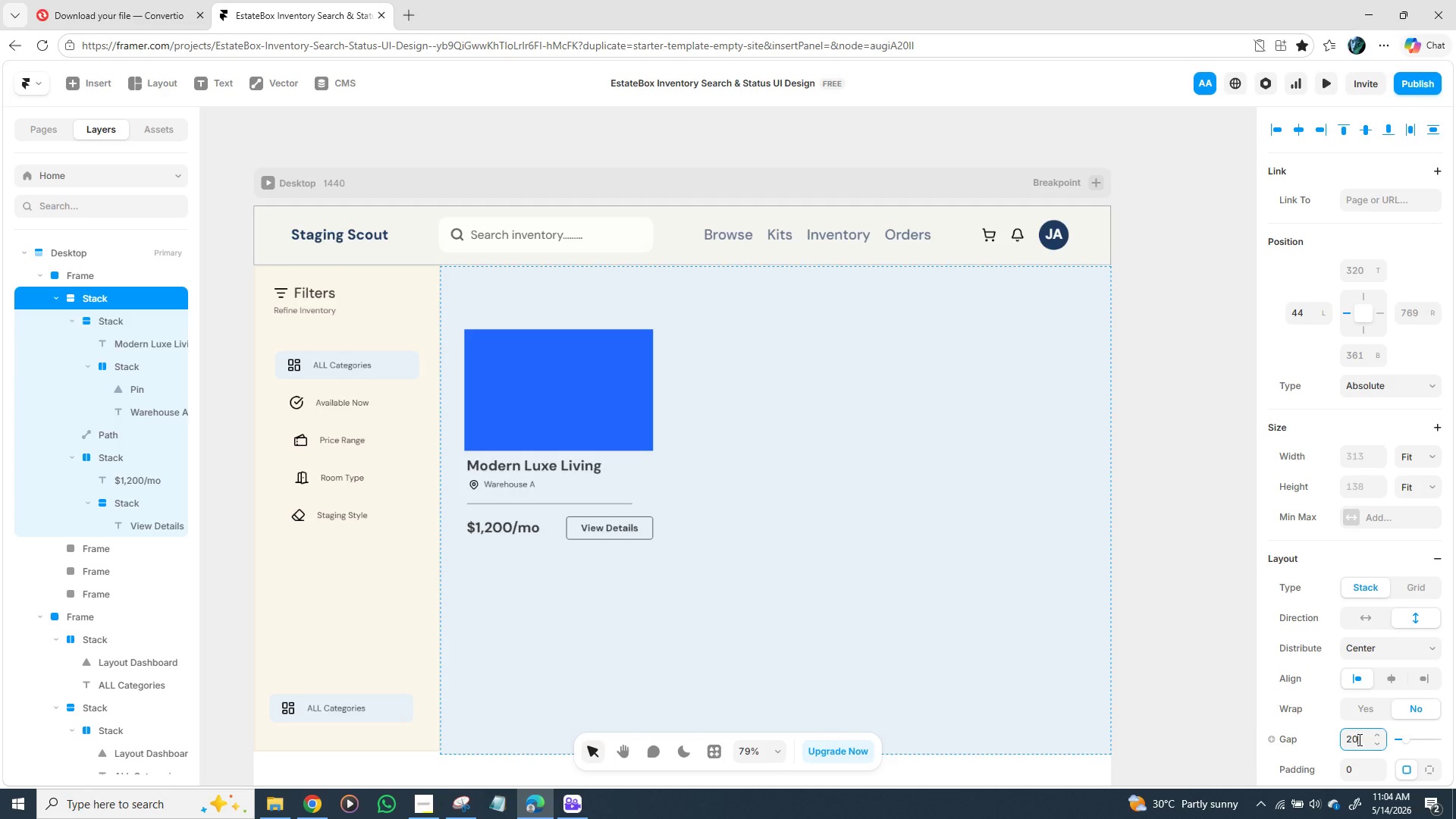 
left_click([758, 416])
 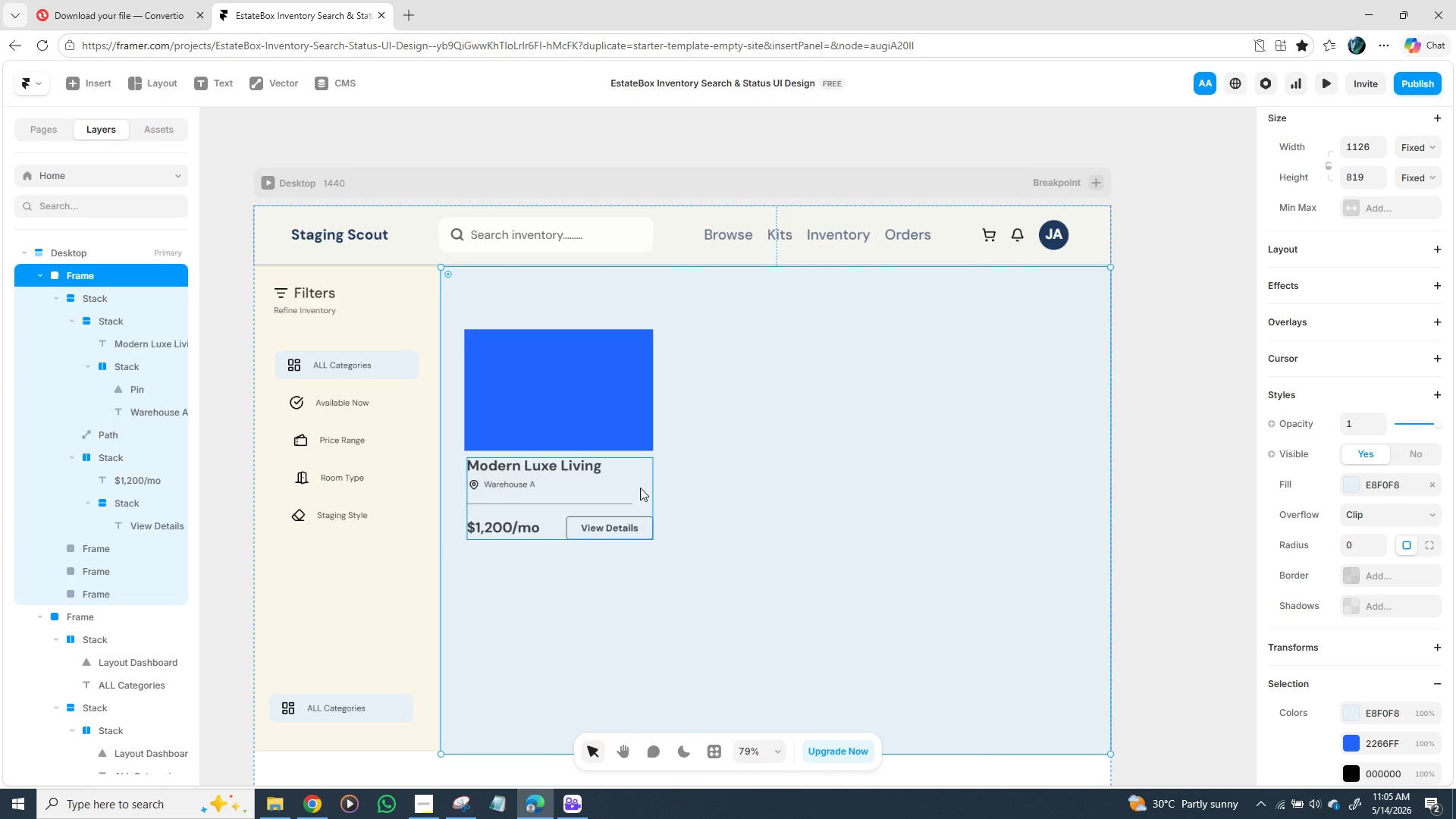 
left_click([640, 488])
 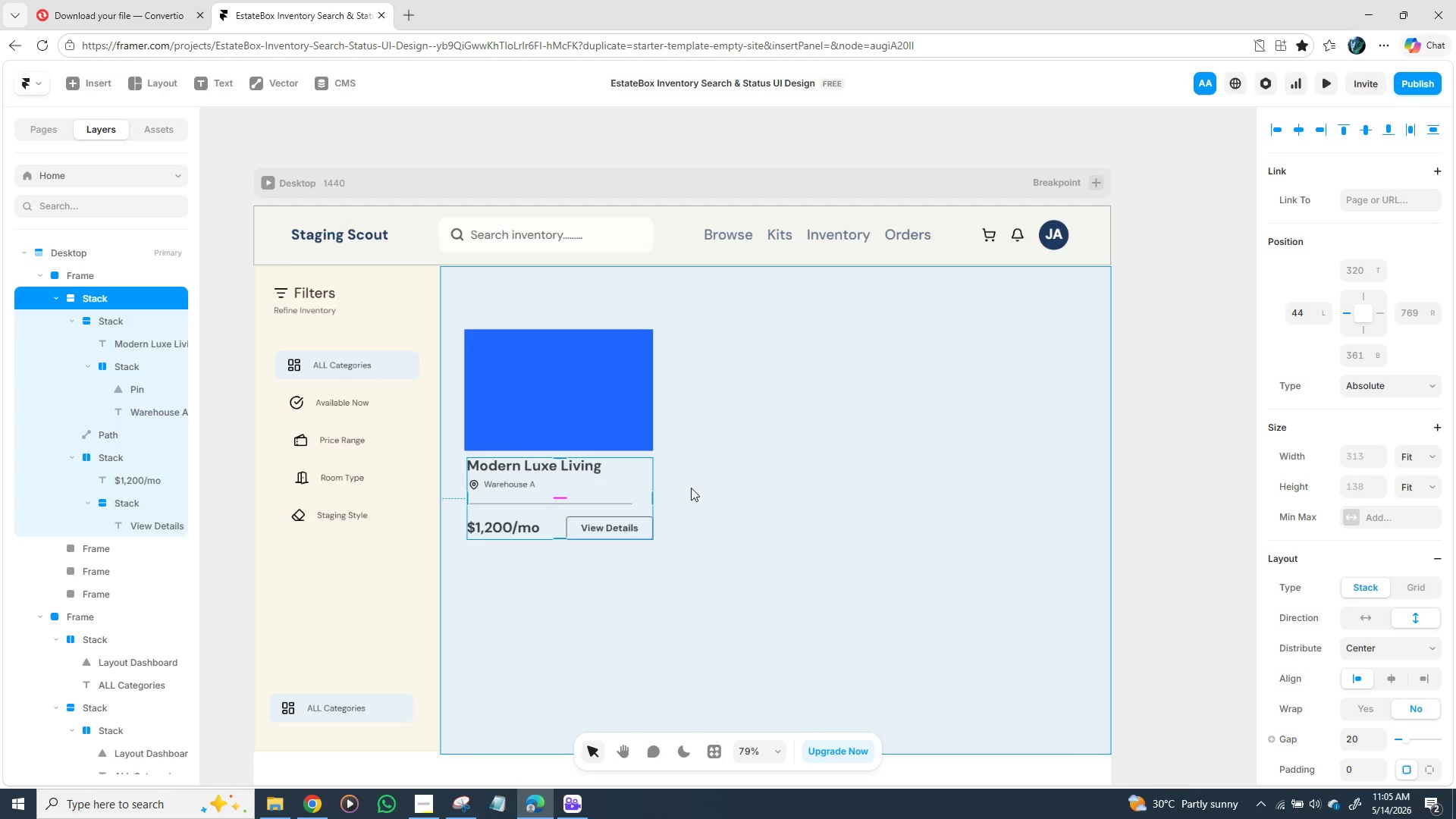 
wait(36.47)
 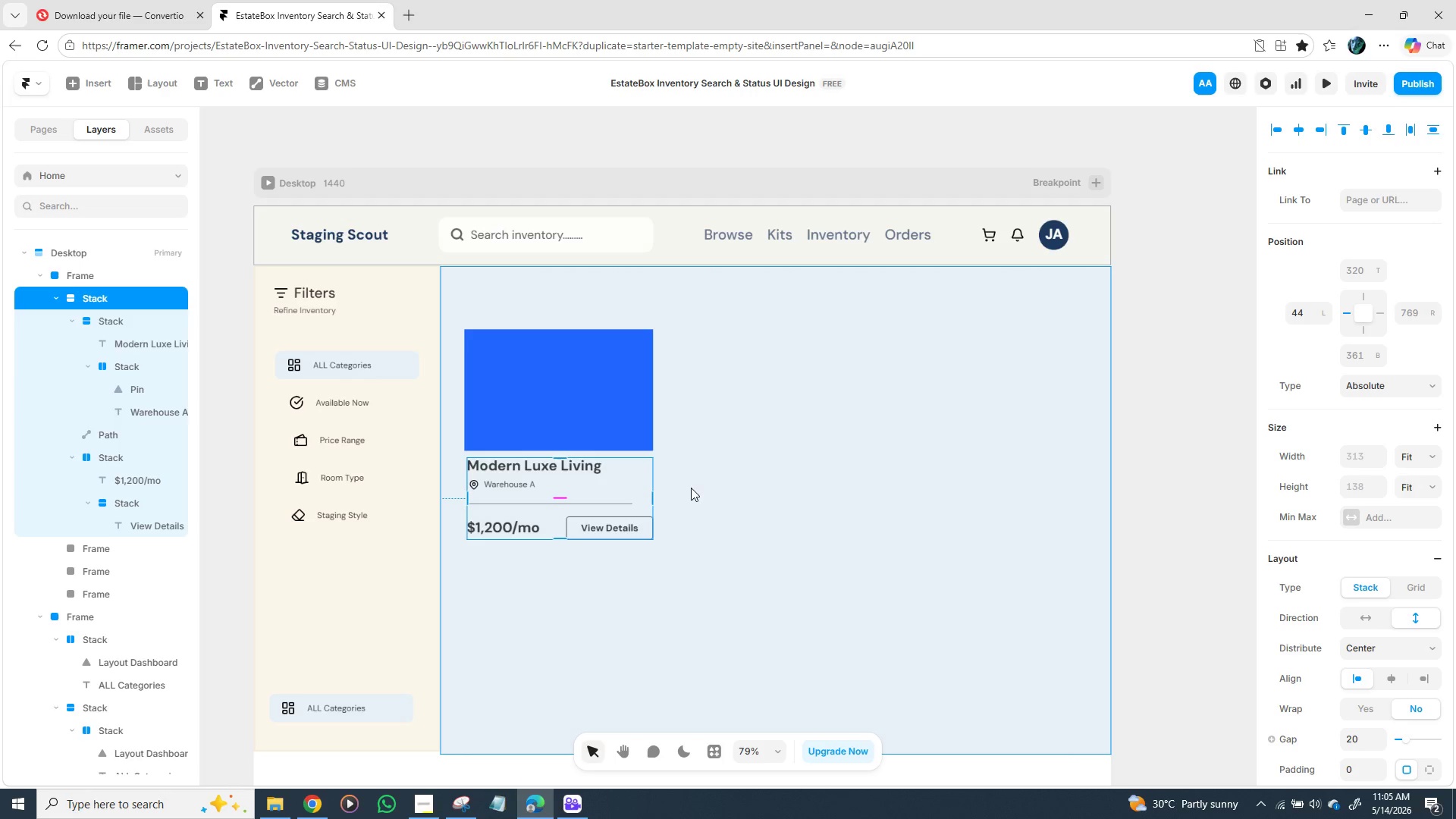 
left_click([717, 482])
 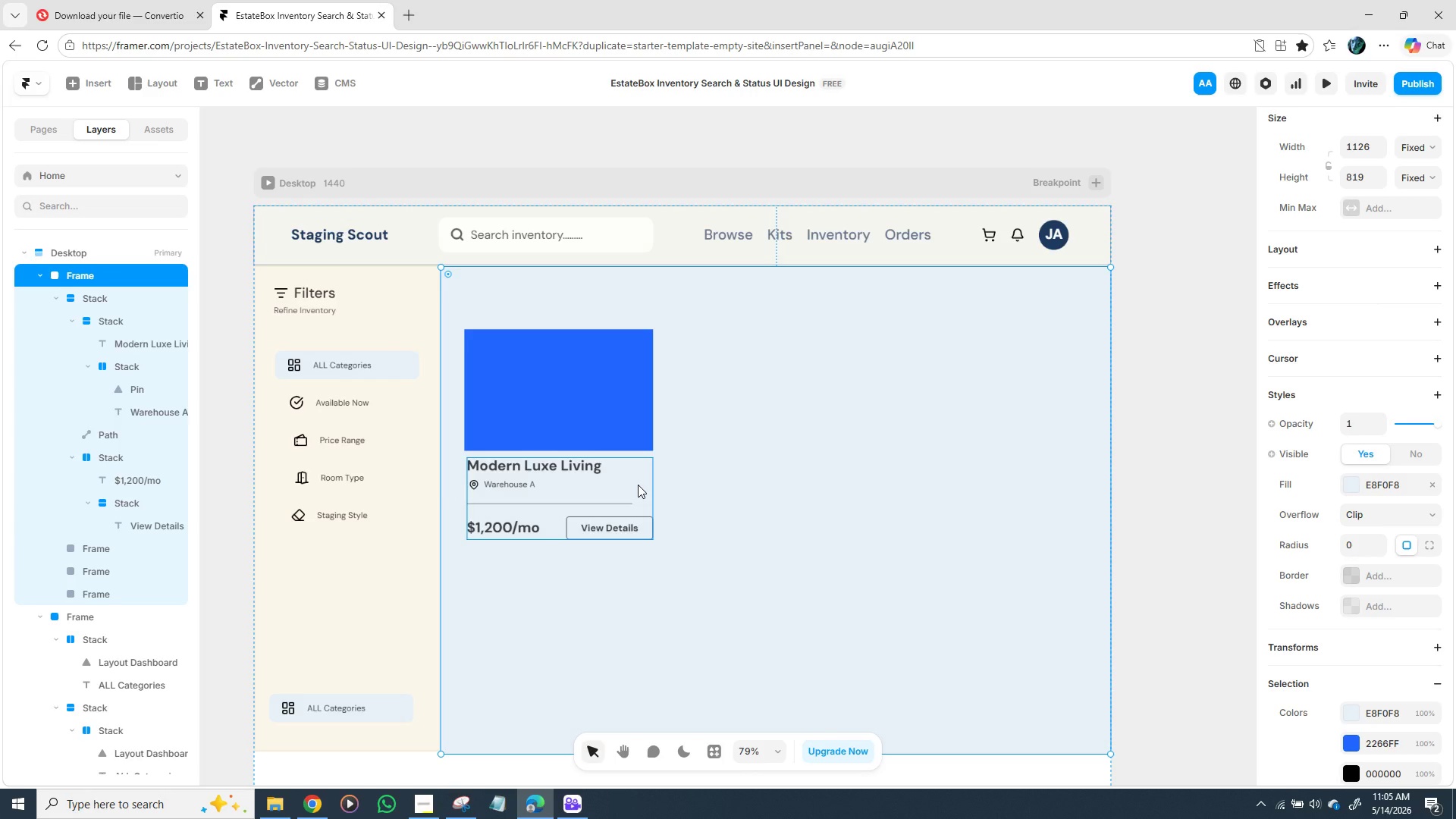 
left_click([638, 485])
 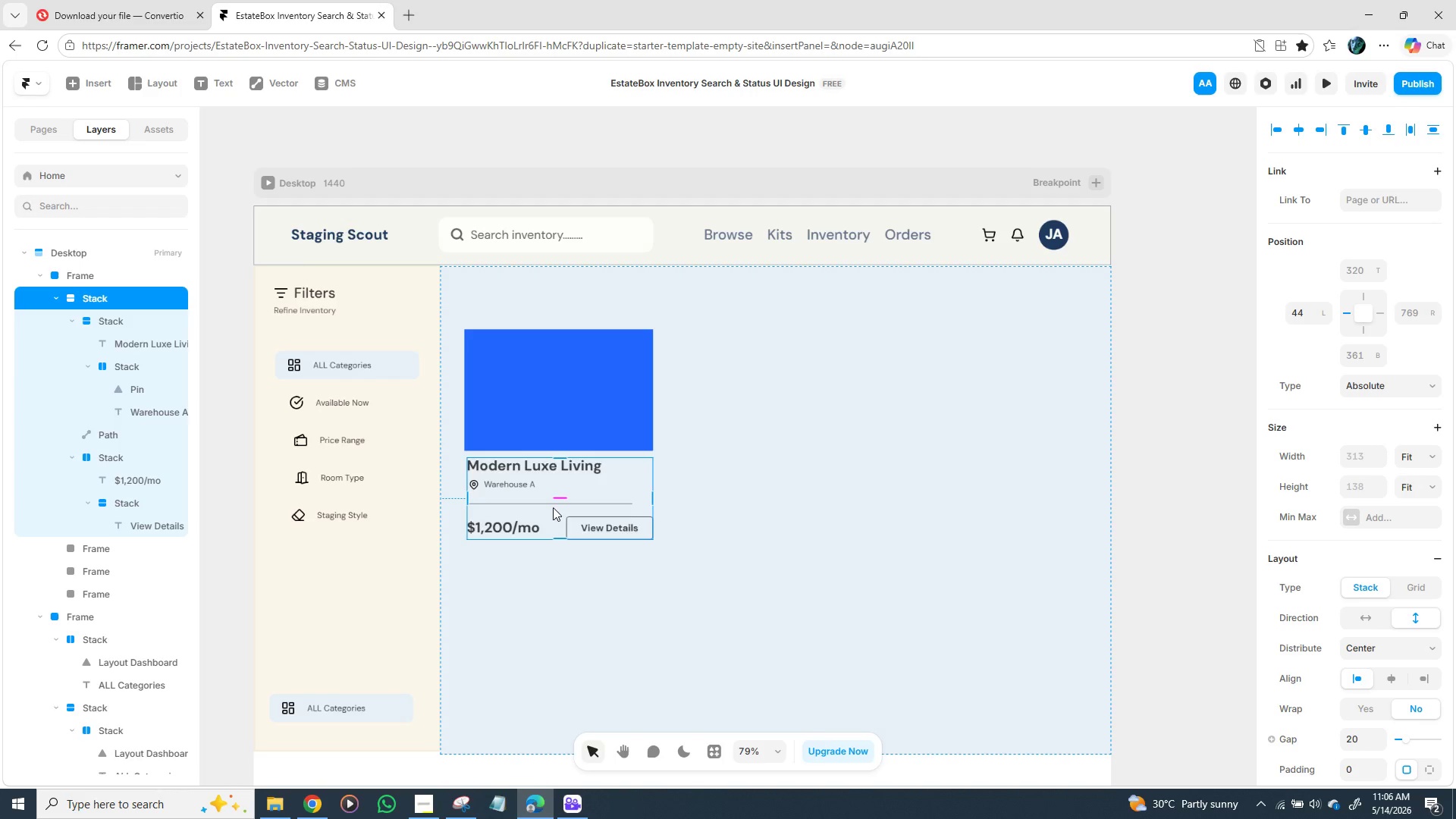 
wait(56.8)
 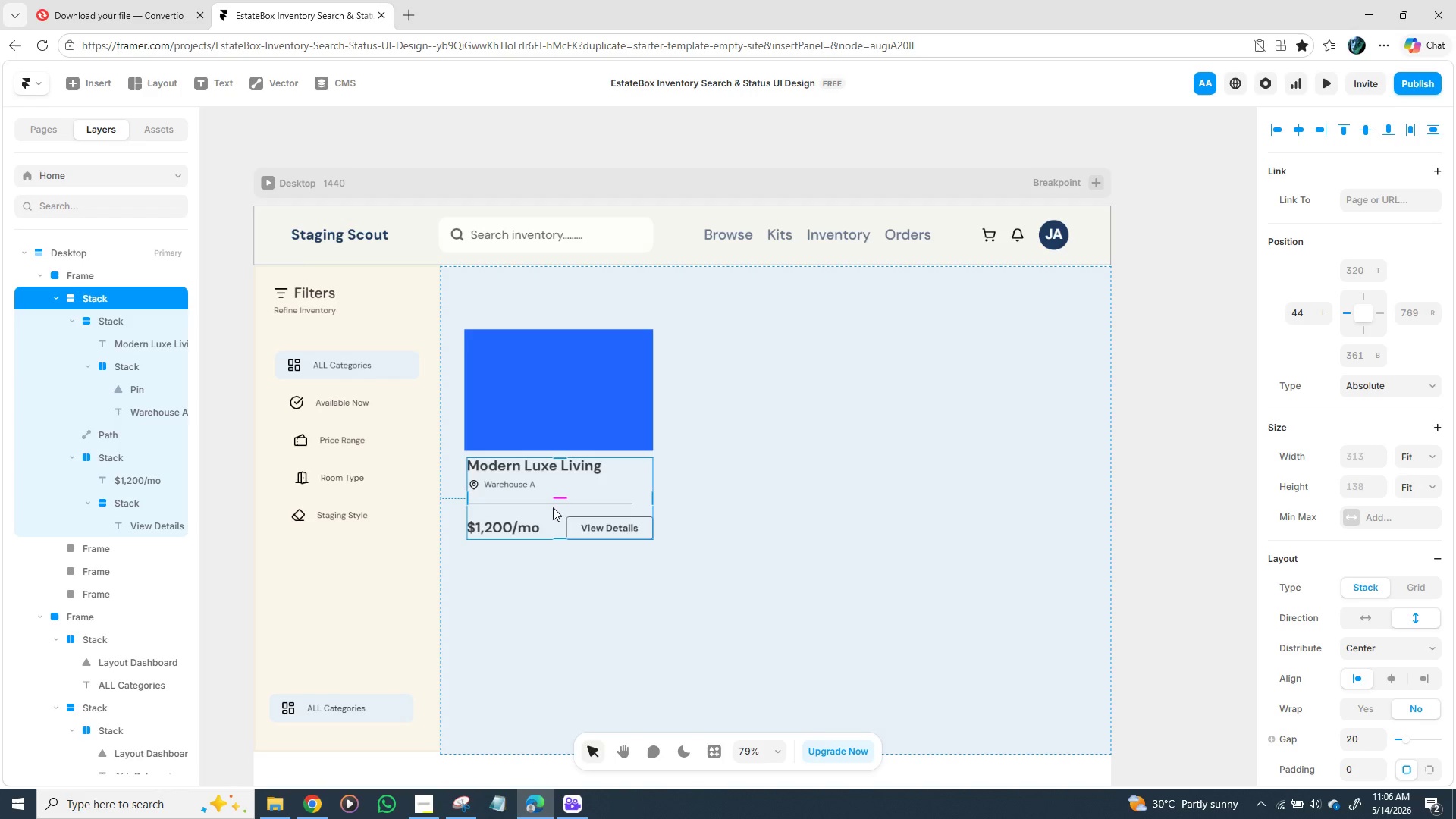 
left_click([554, 526])
 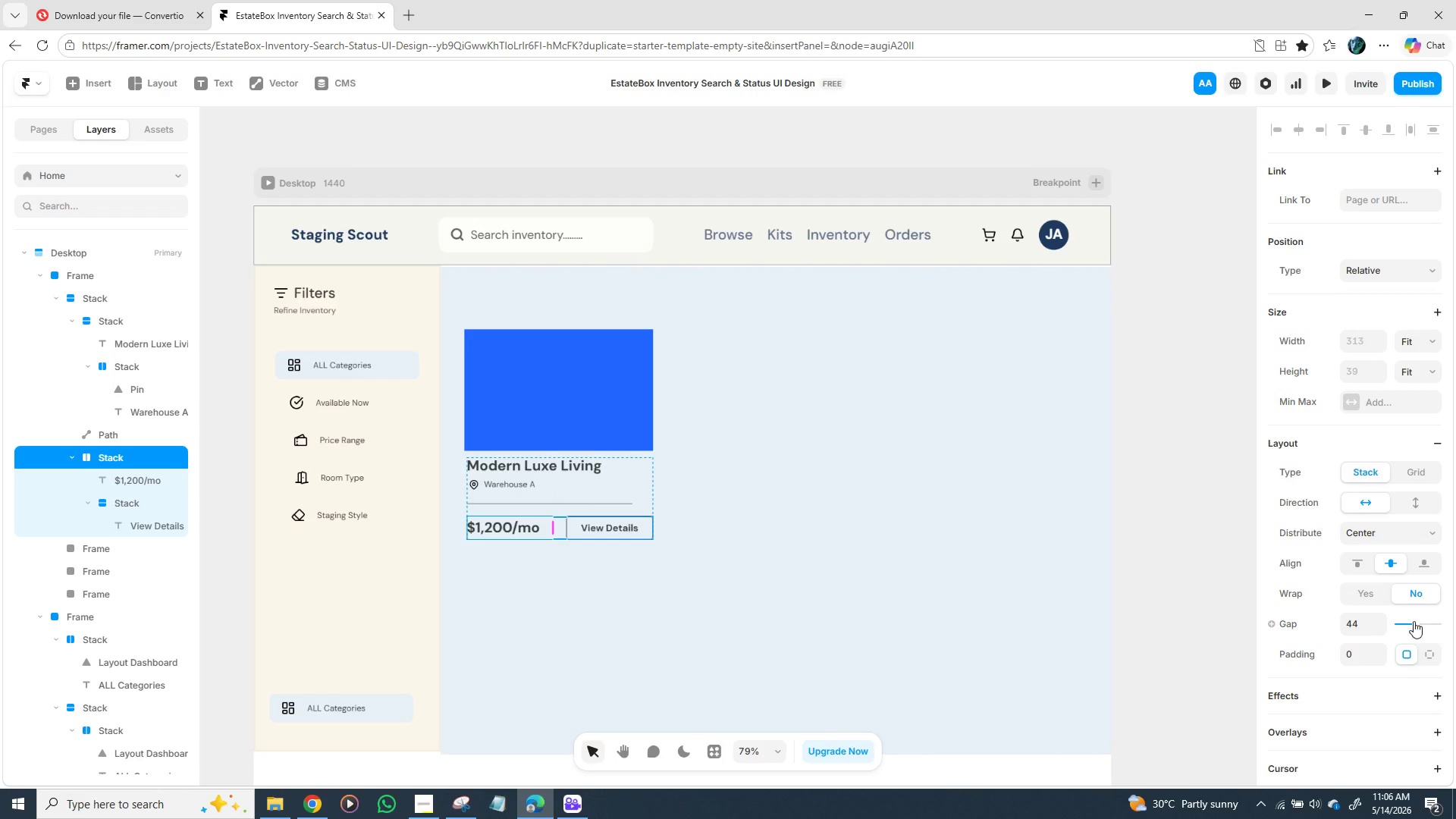 
left_click_drag(start_coordinate=[1417, 621], to_coordinate=[1407, 623])
 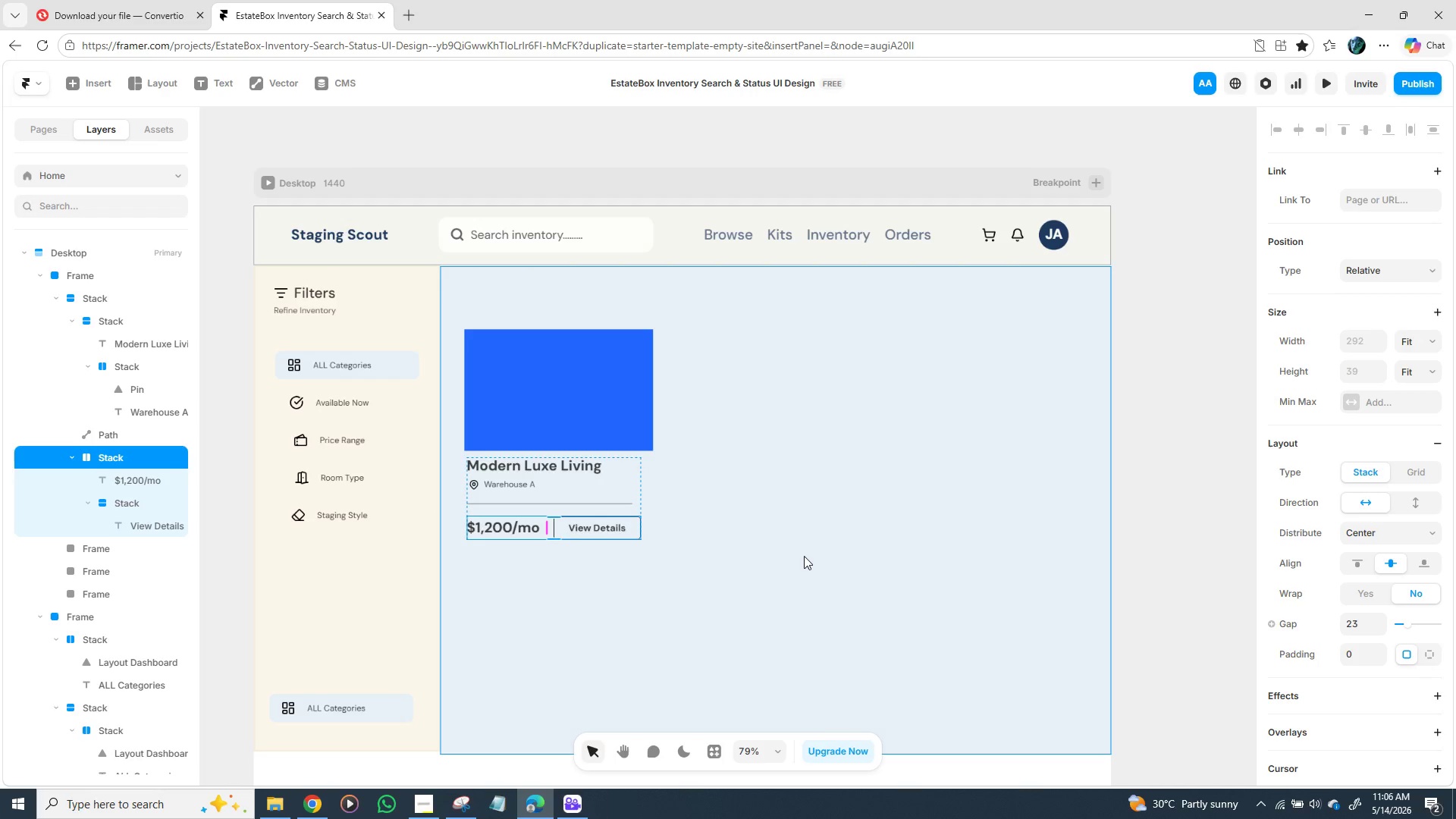 
left_click([804, 556])
 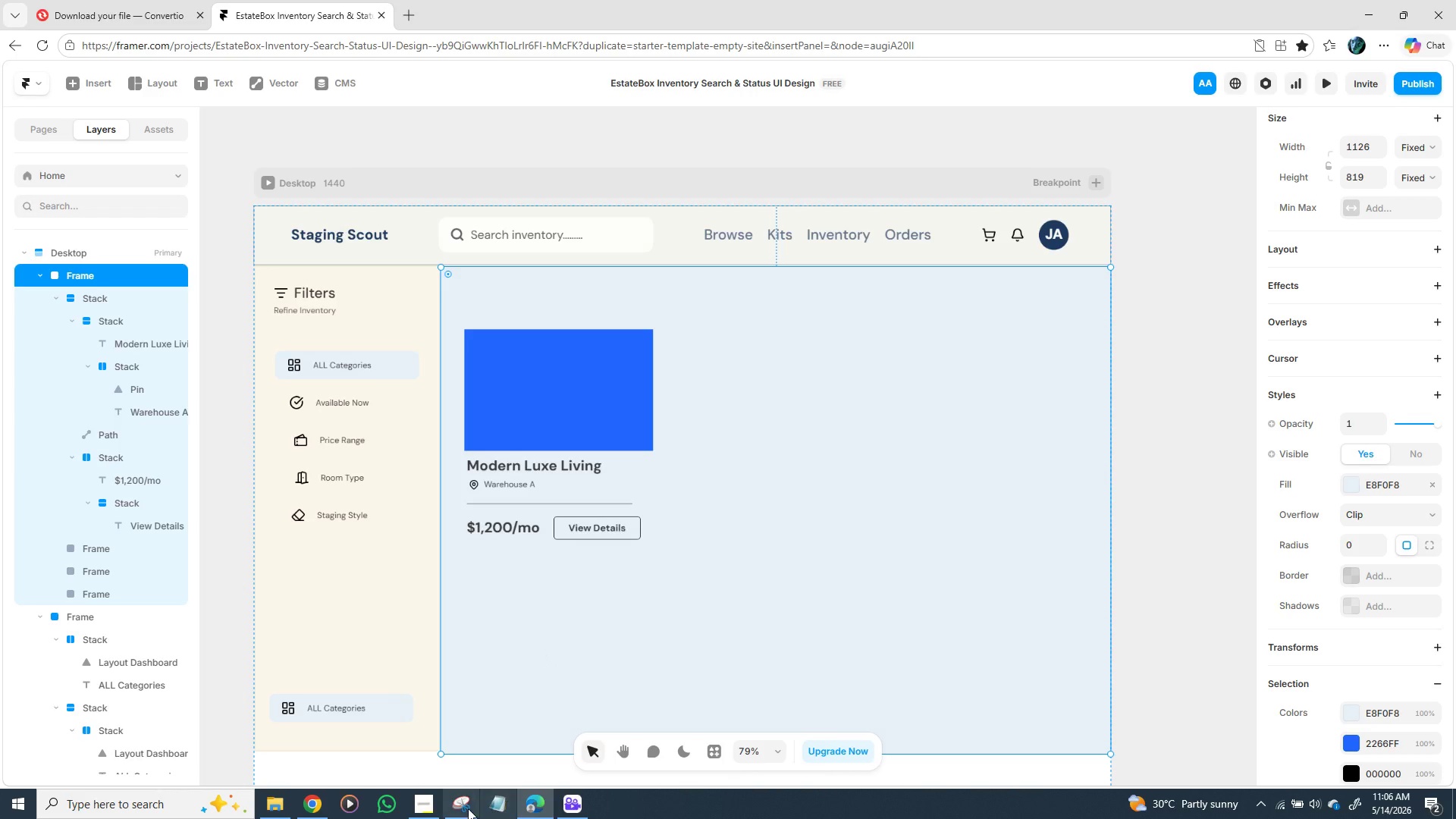 
left_click([421, 807])